 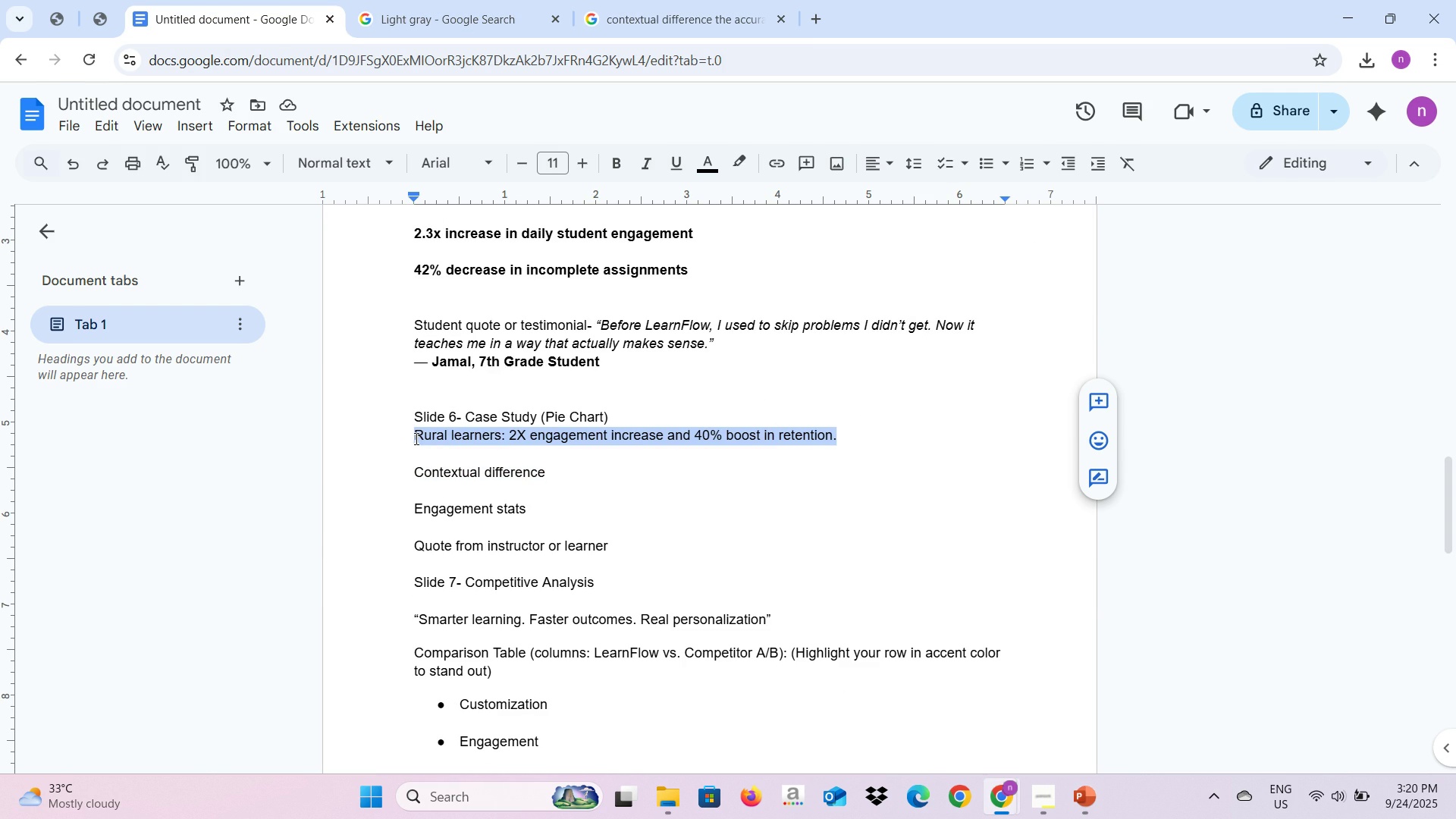 
key(Control+C)
 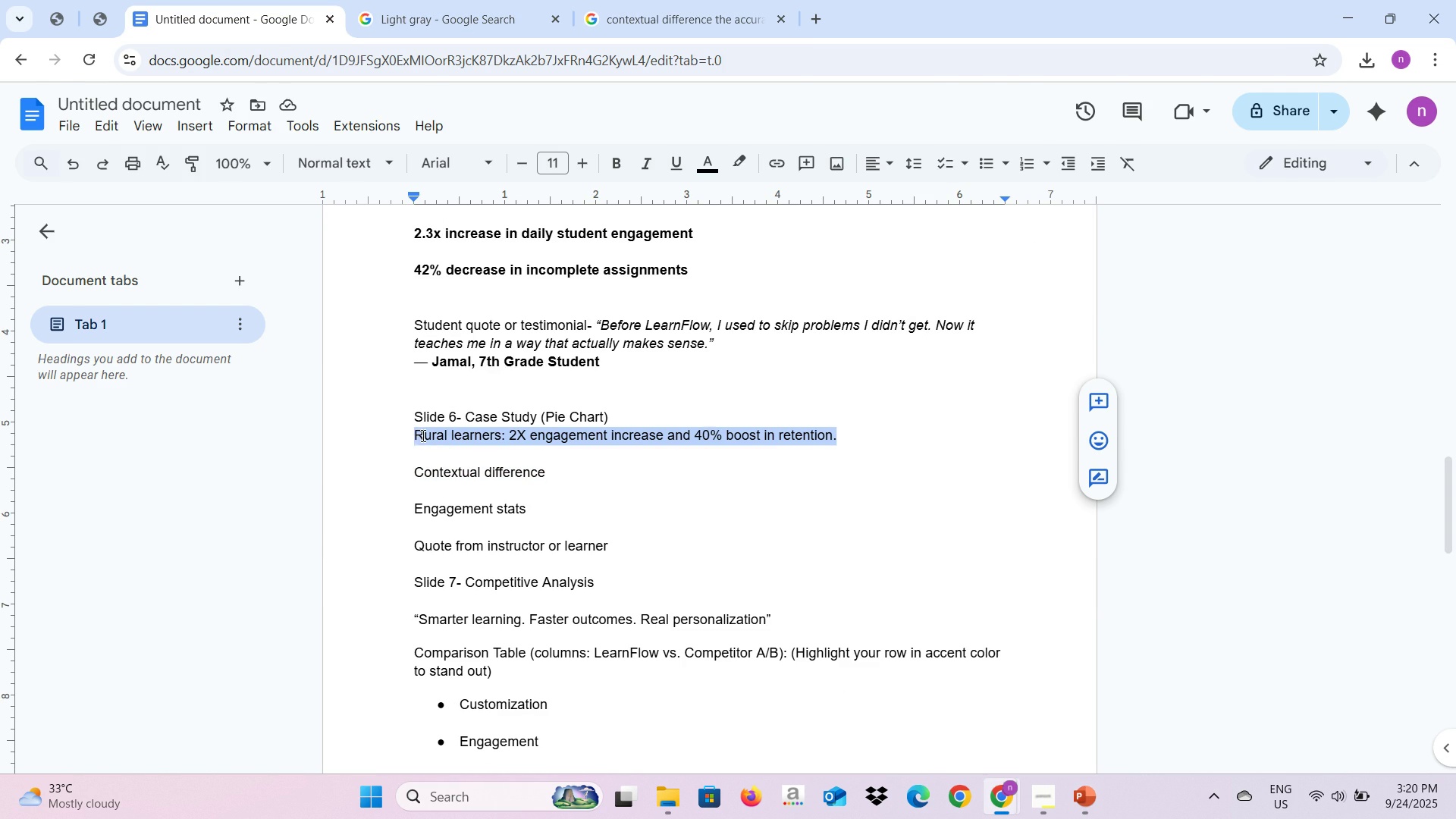 
key(Alt+AltLeft)
 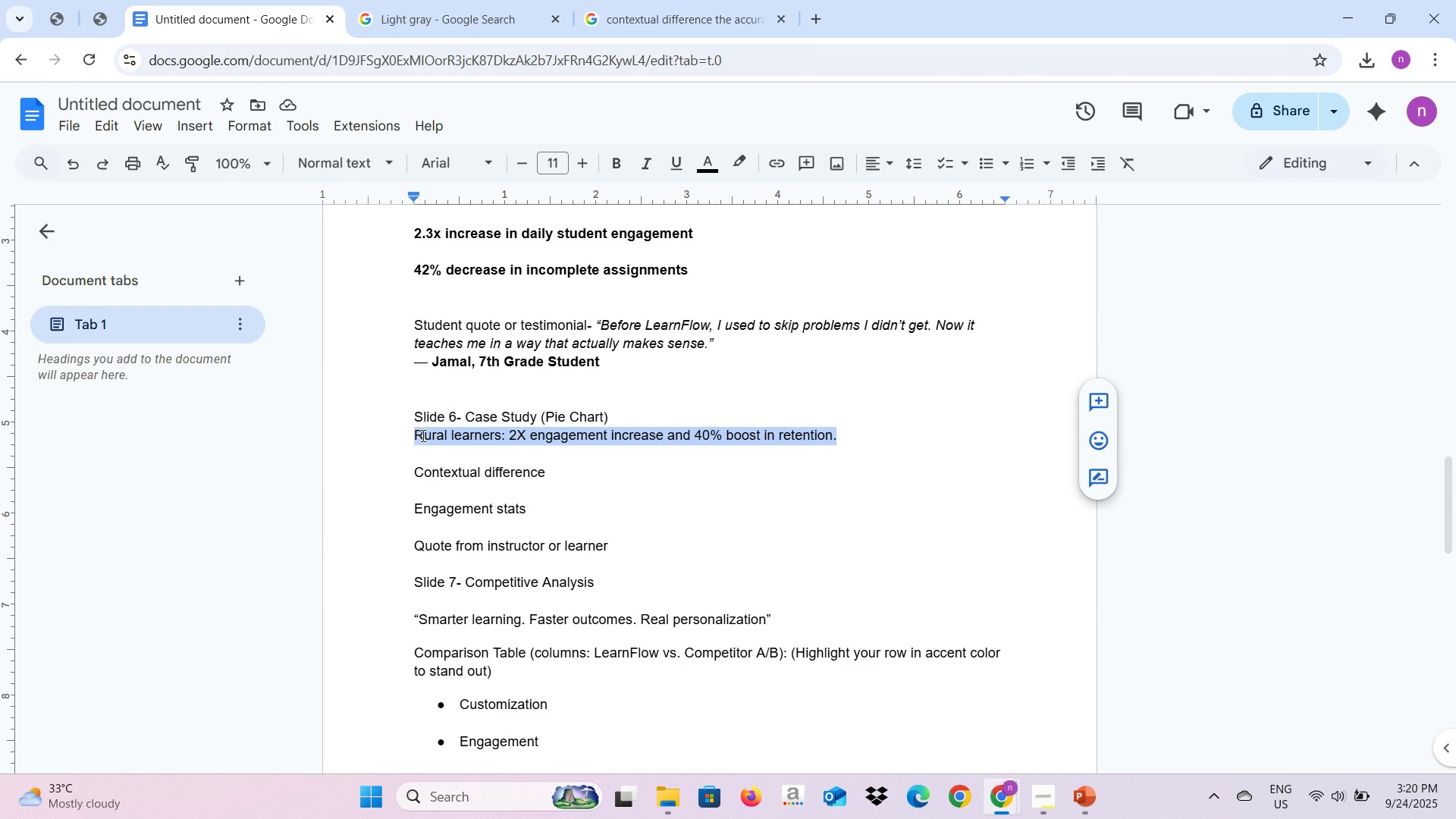 
key(Alt+Tab)
 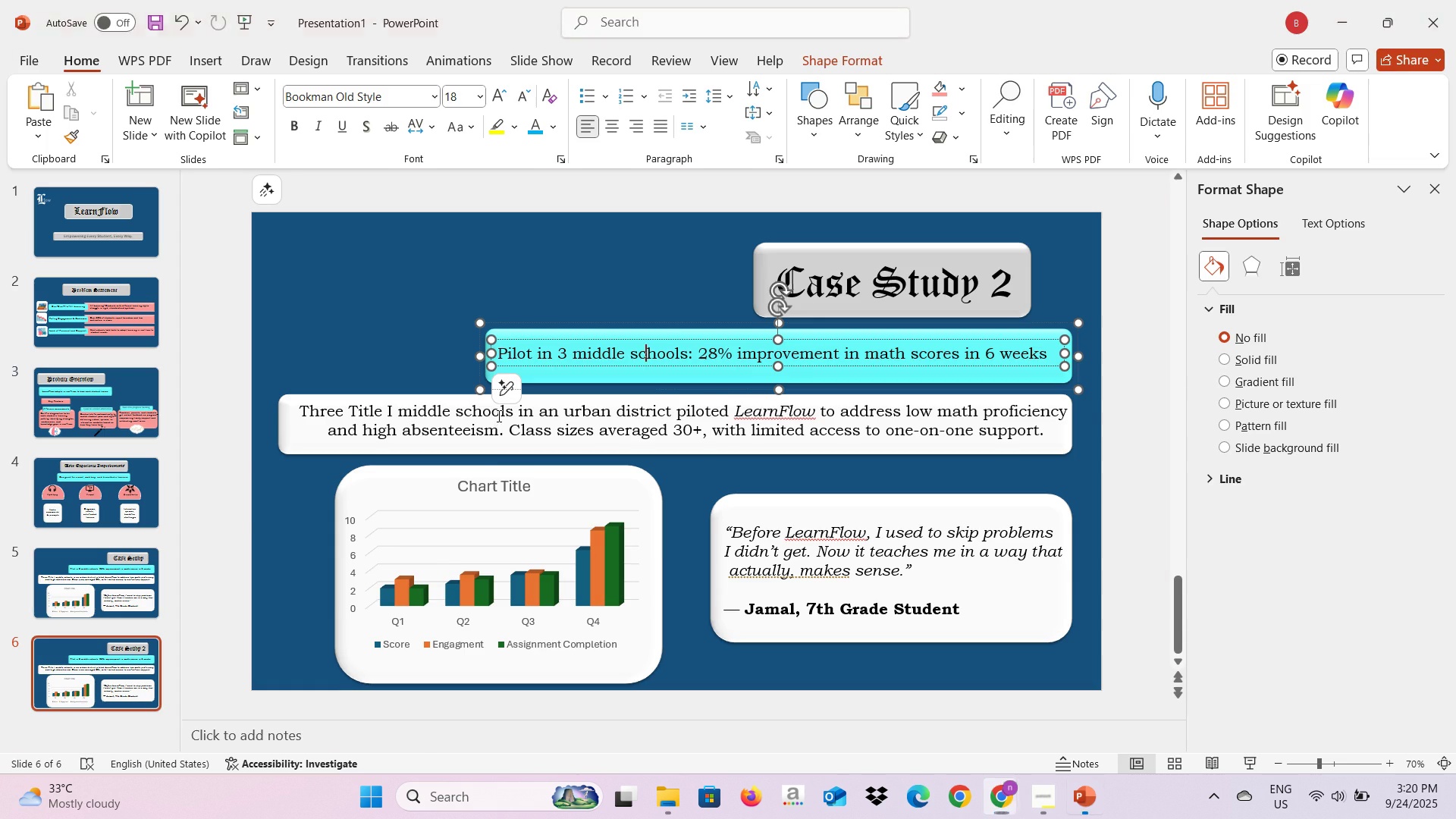 
key(Alt+AltLeft)
 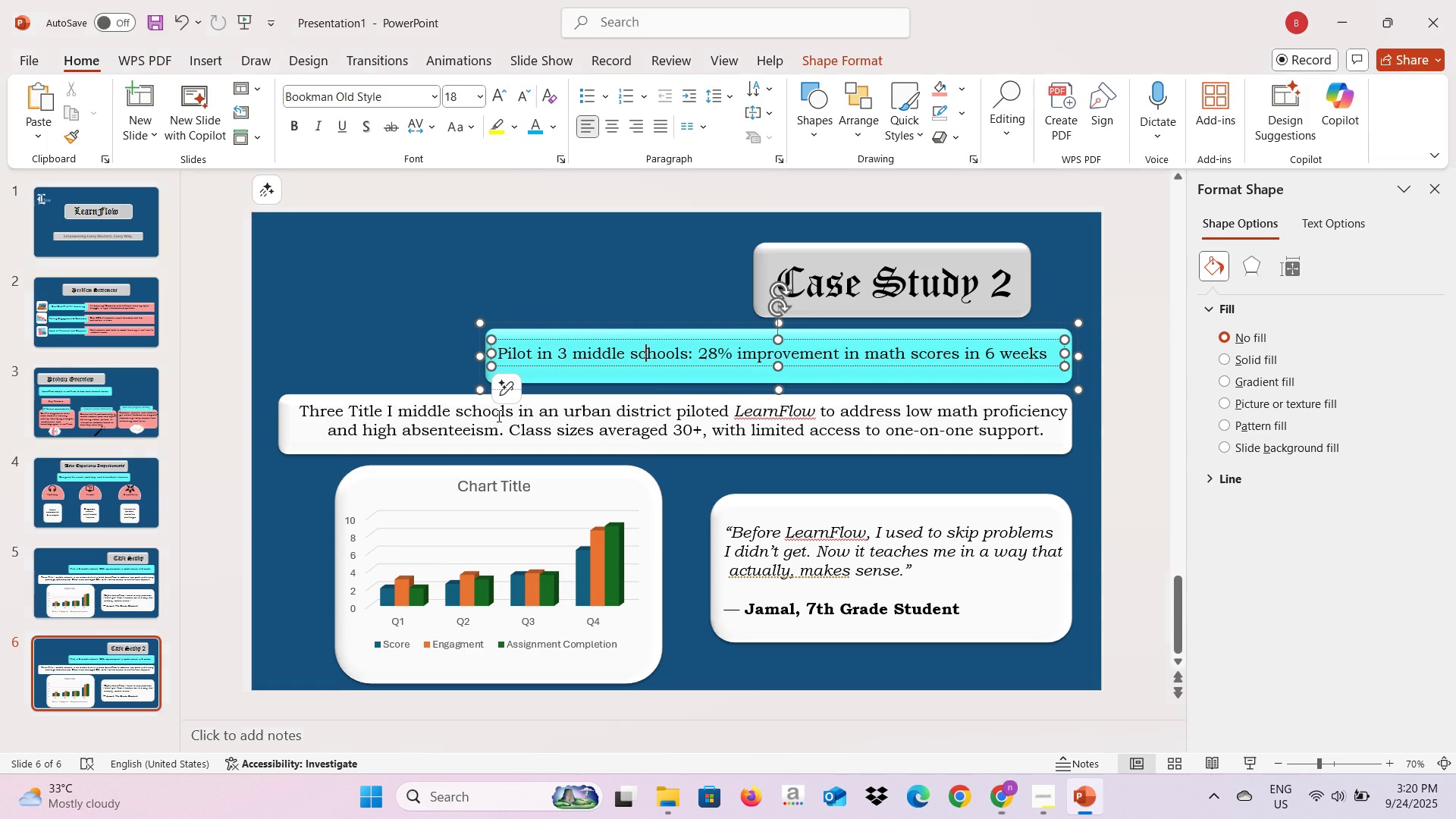 
key(Alt+Tab)
 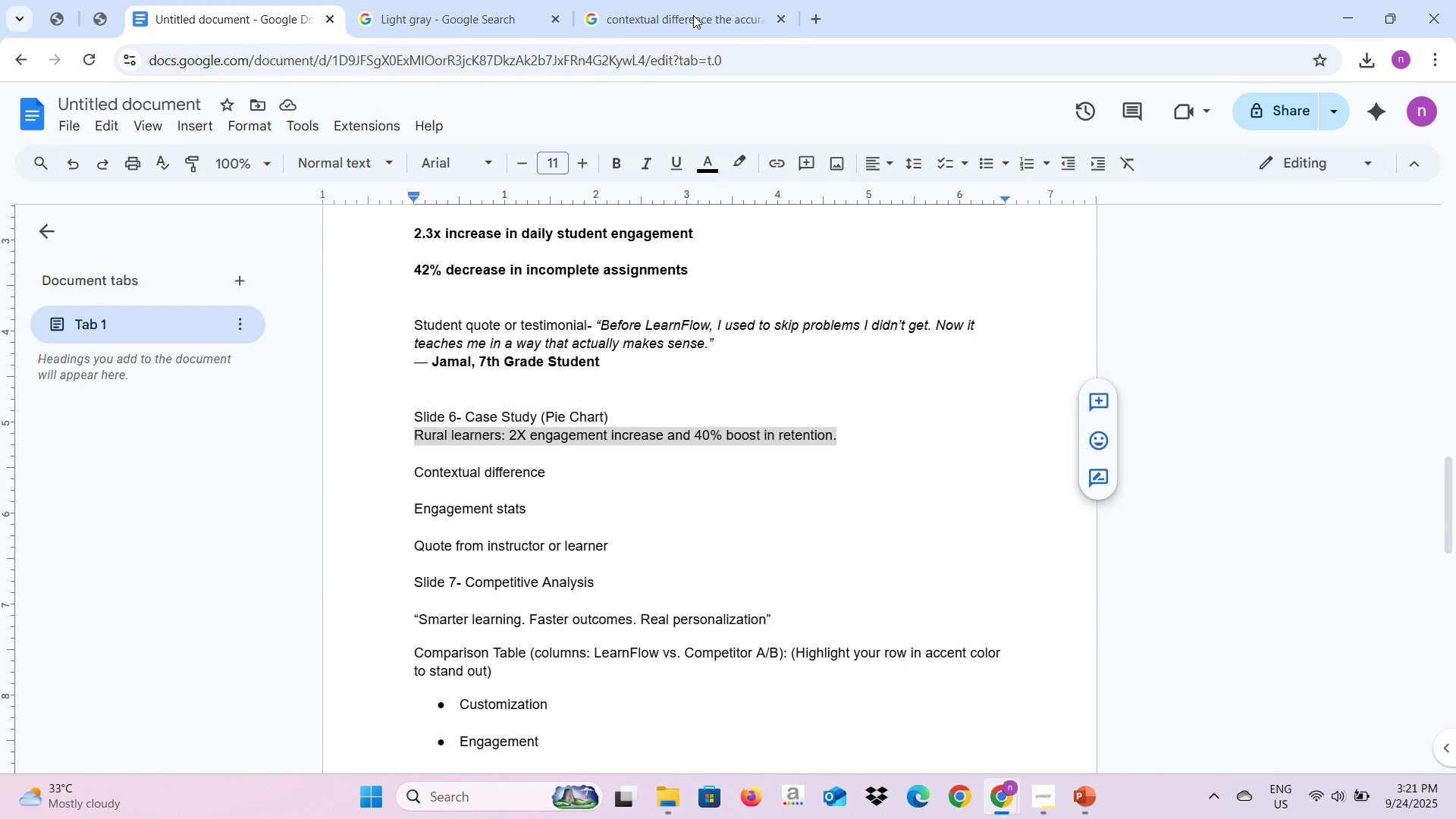 
left_click([692, 15])
 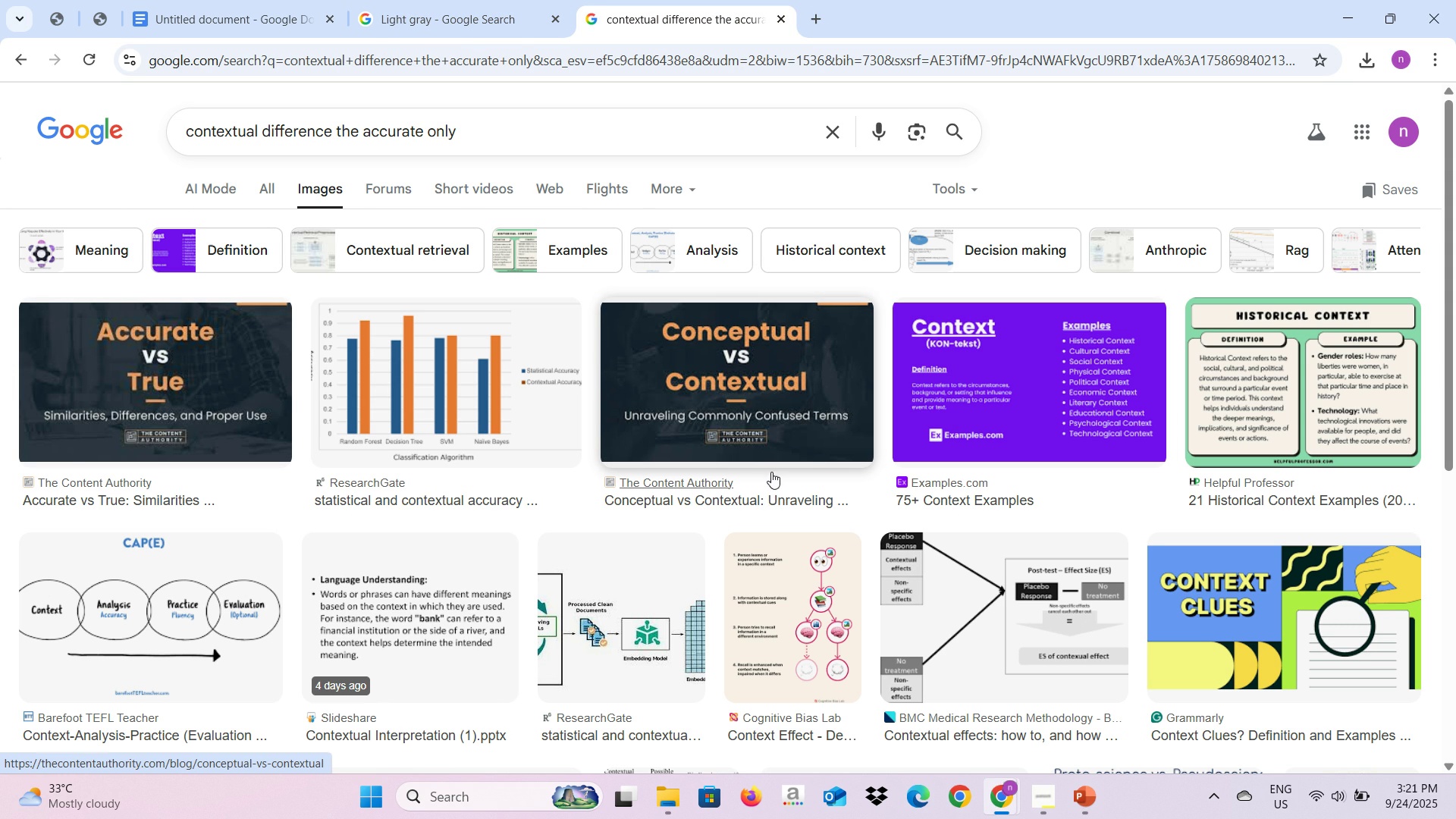 
wait(11.19)
 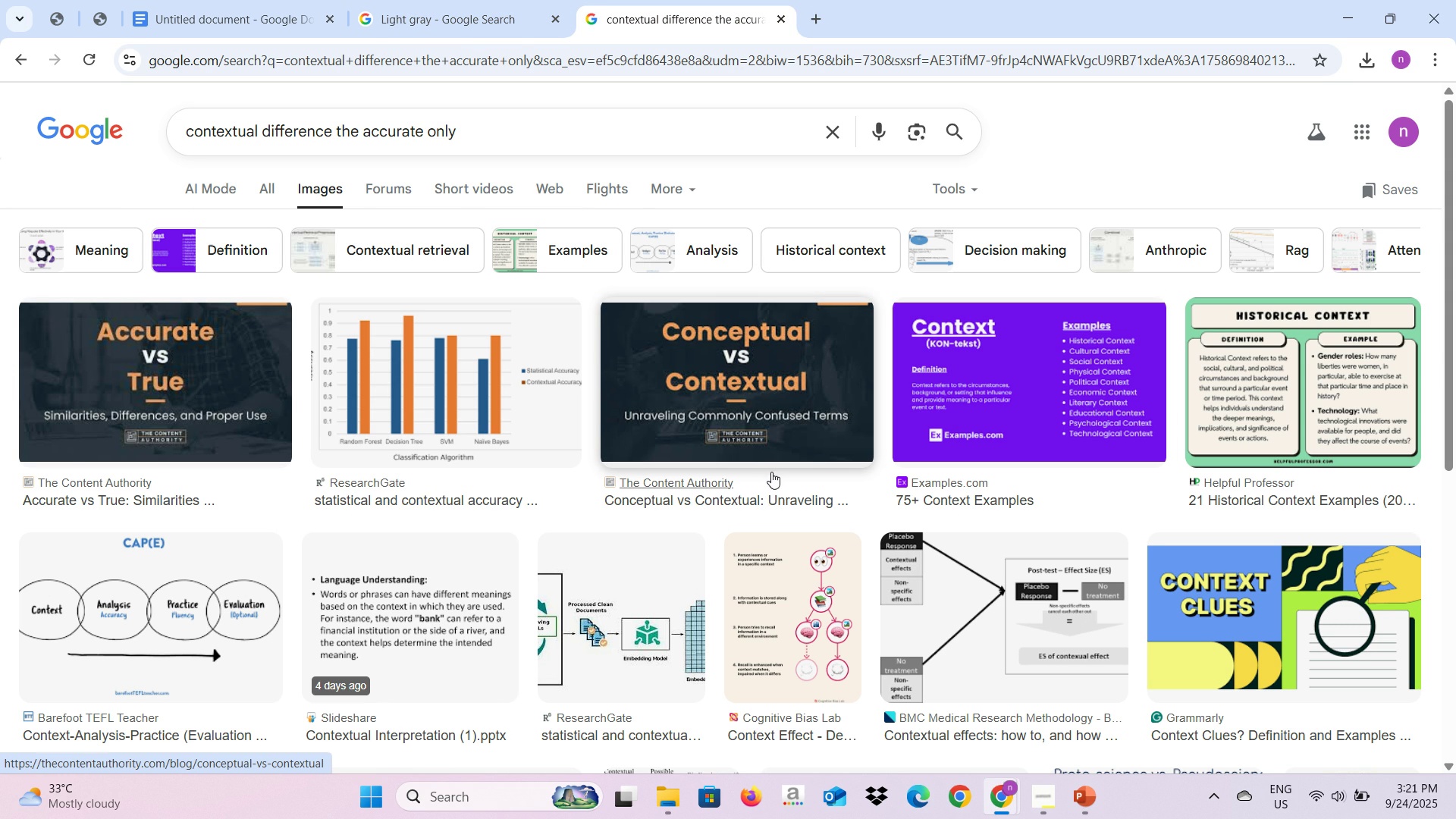 
left_click([422, 431])
 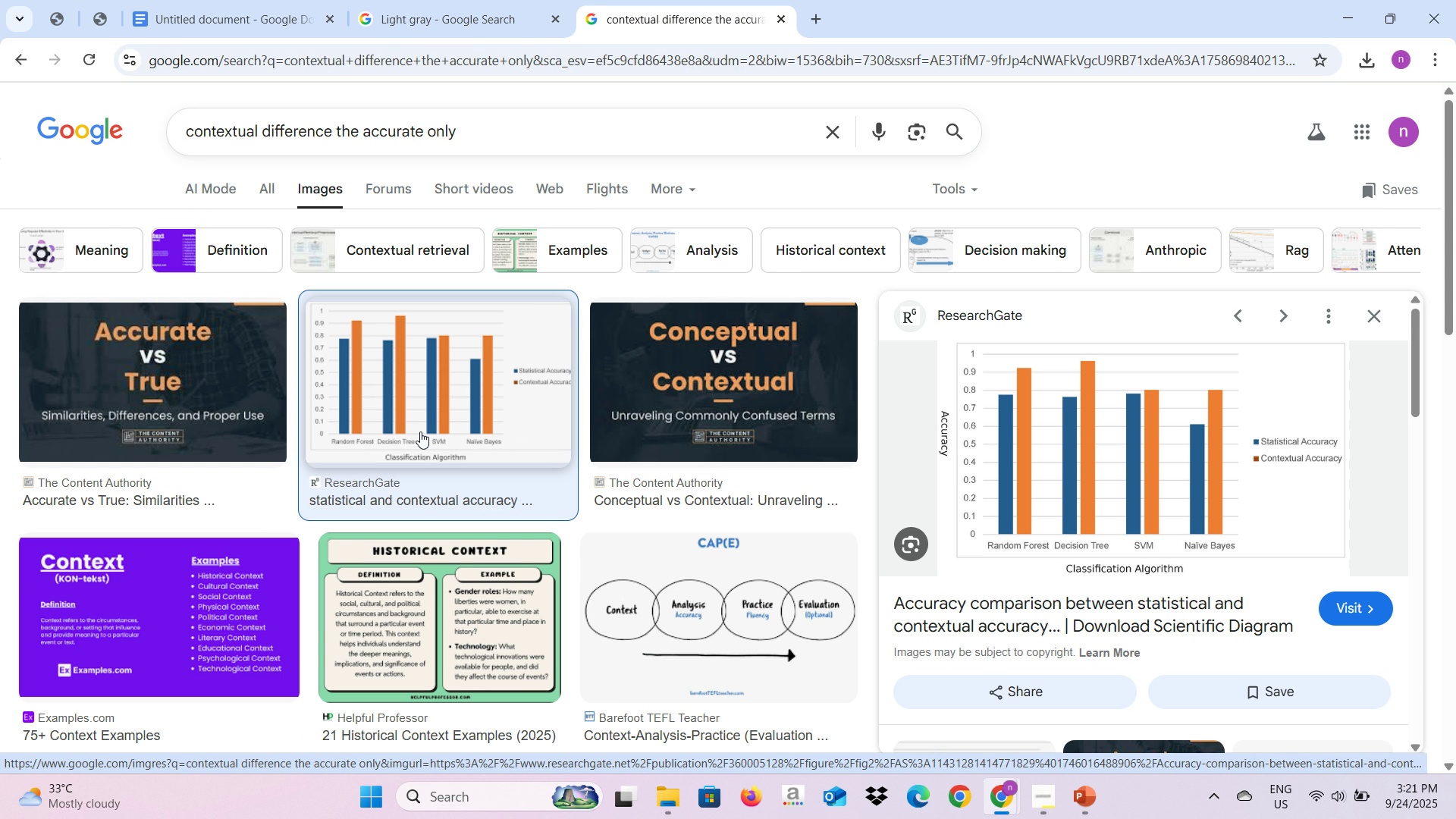 
wait(15.6)
 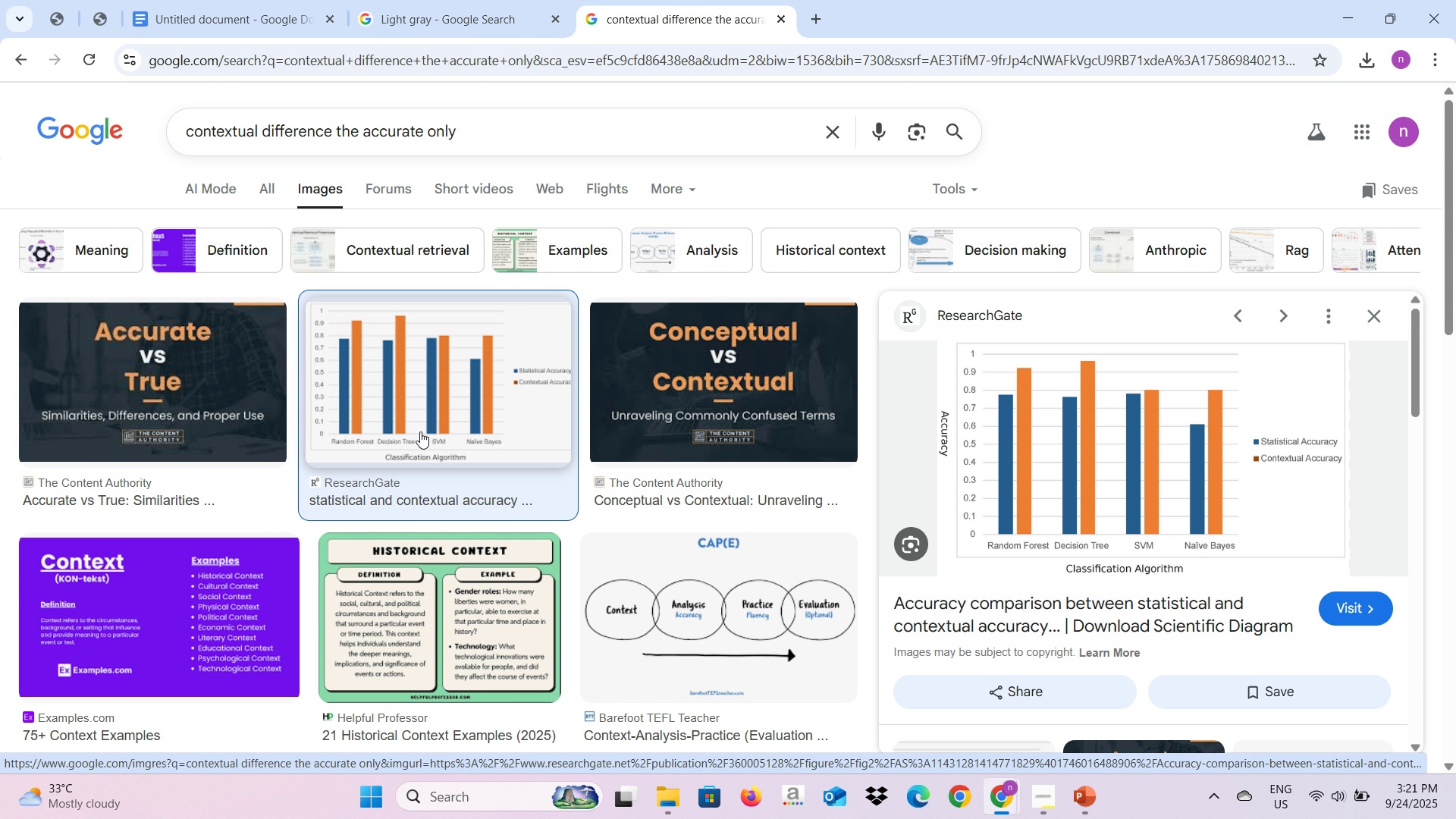 
left_click([71, 614])
 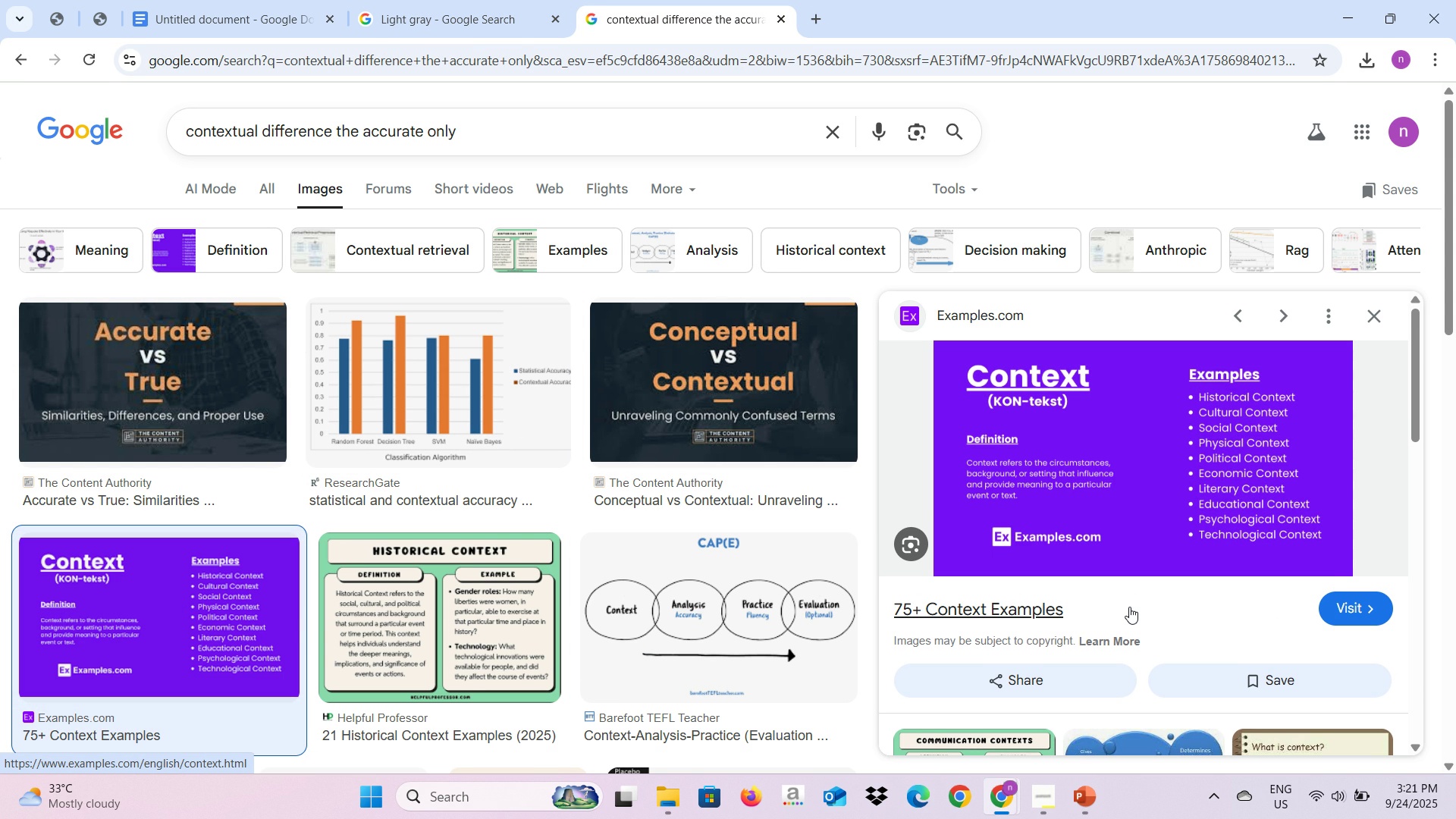 
wait(12.76)
 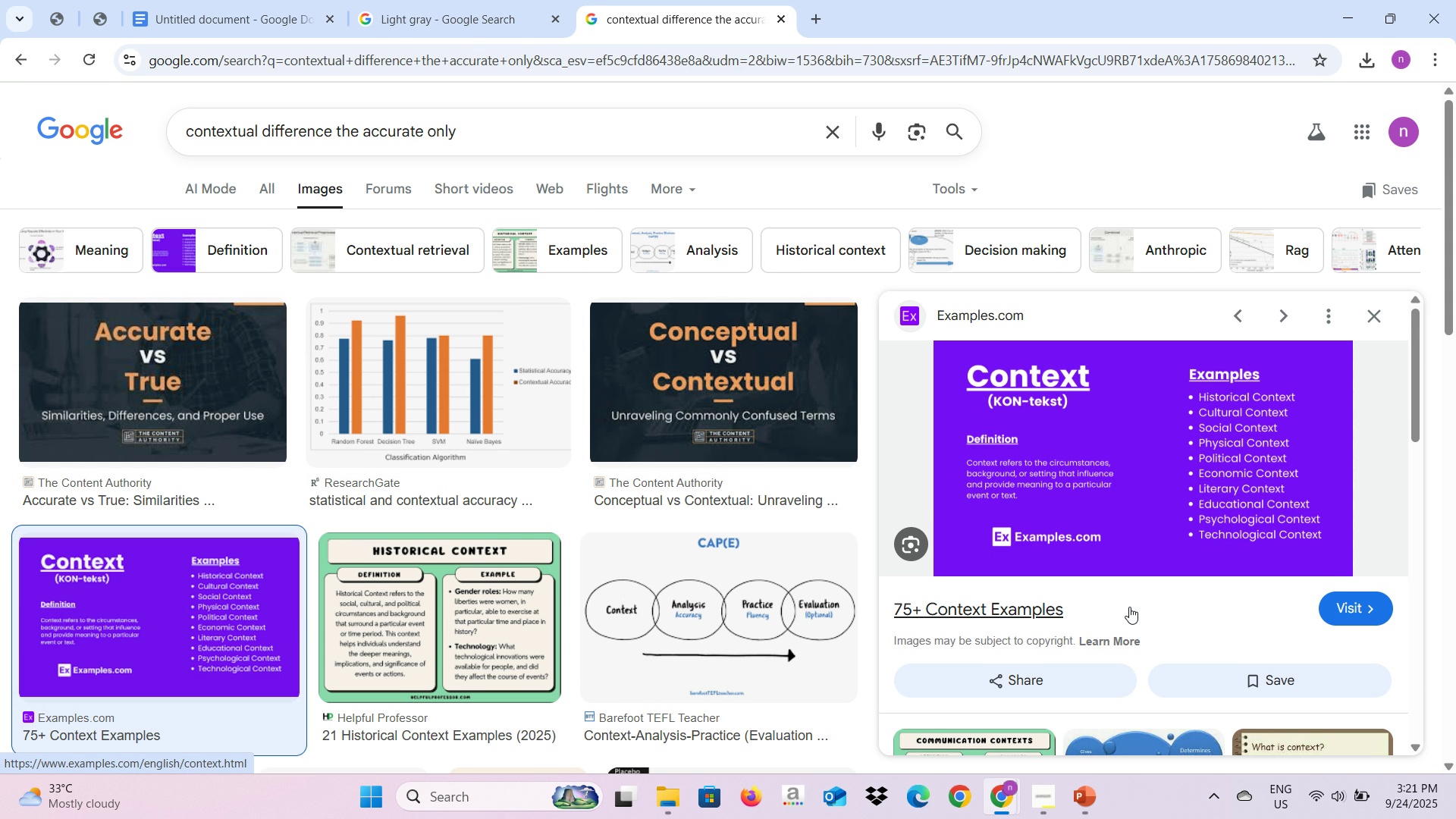 
left_click([204, 4])